 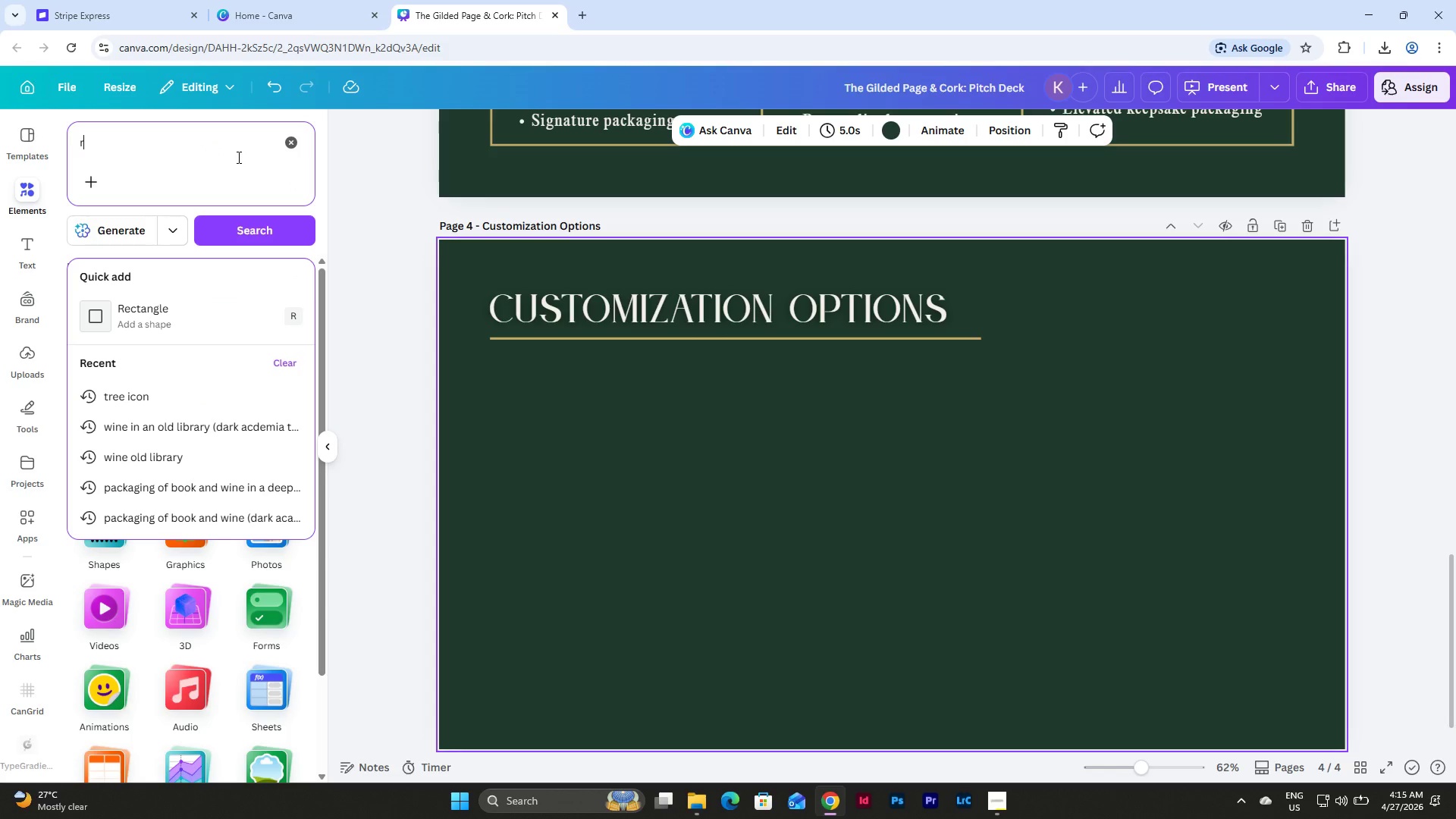 
left_click([146, 318])
 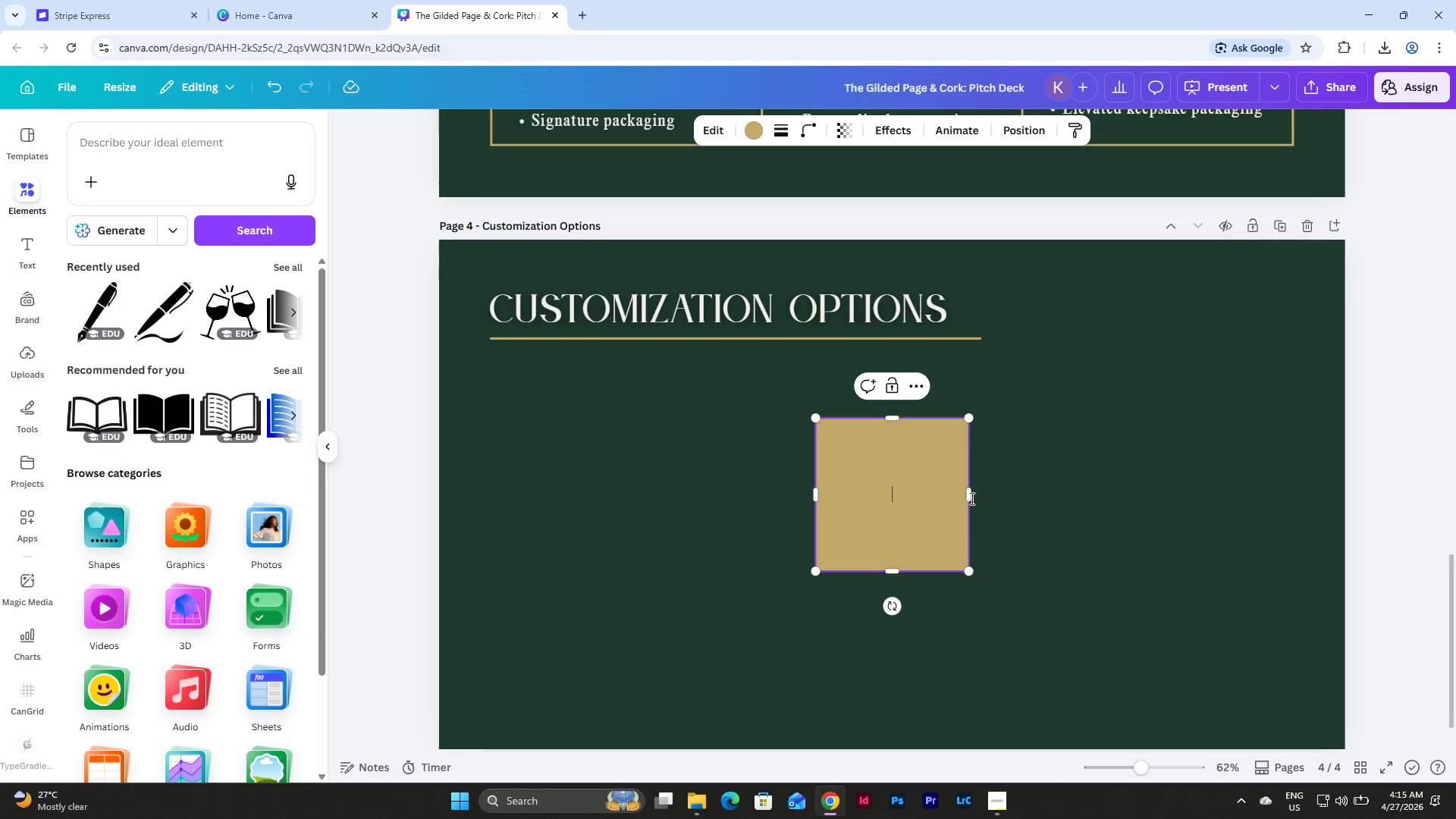 
left_click([1075, 489])
 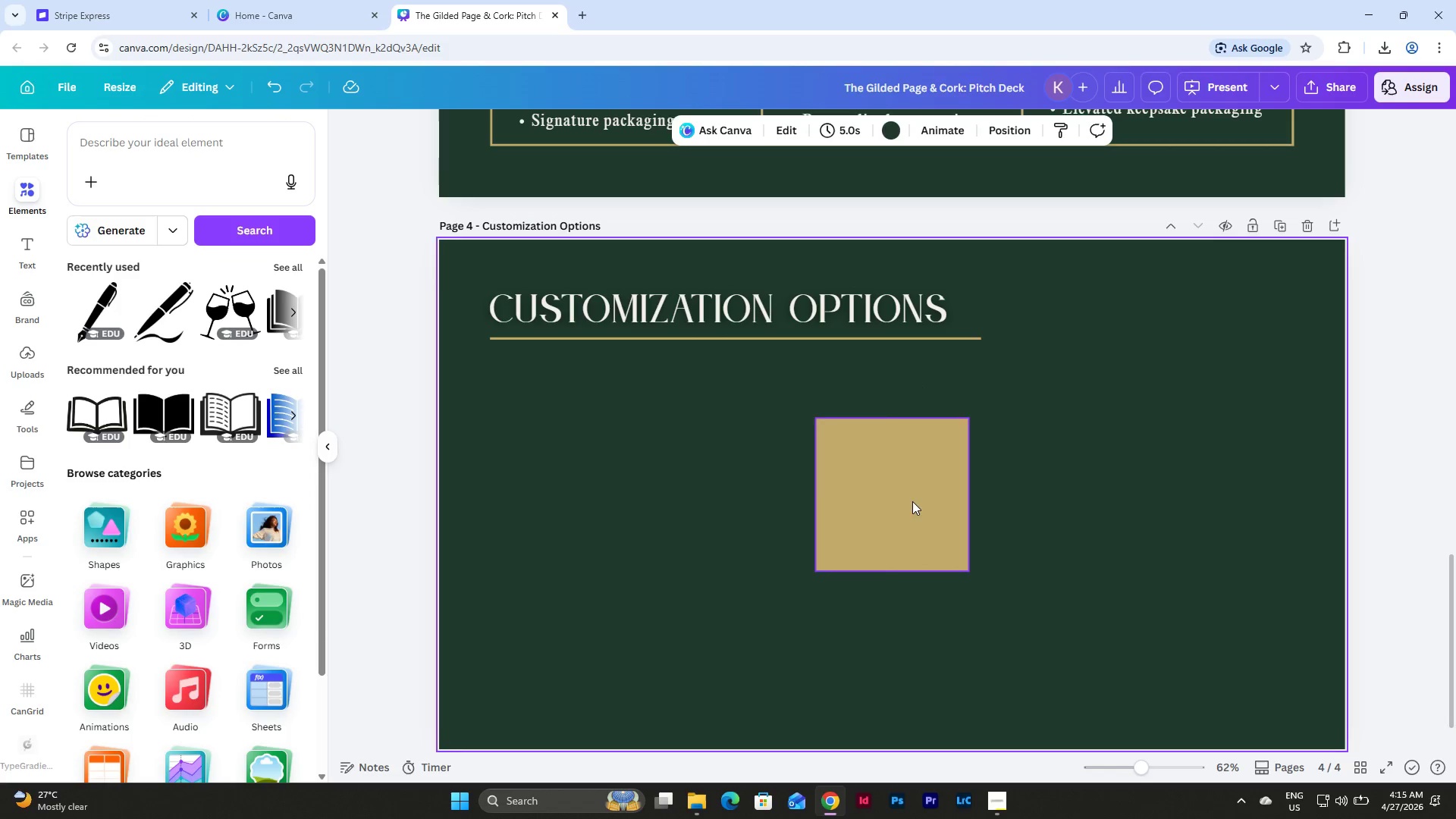 
left_click_drag(start_coordinate=[896, 497], to_coordinate=[569, 453])
 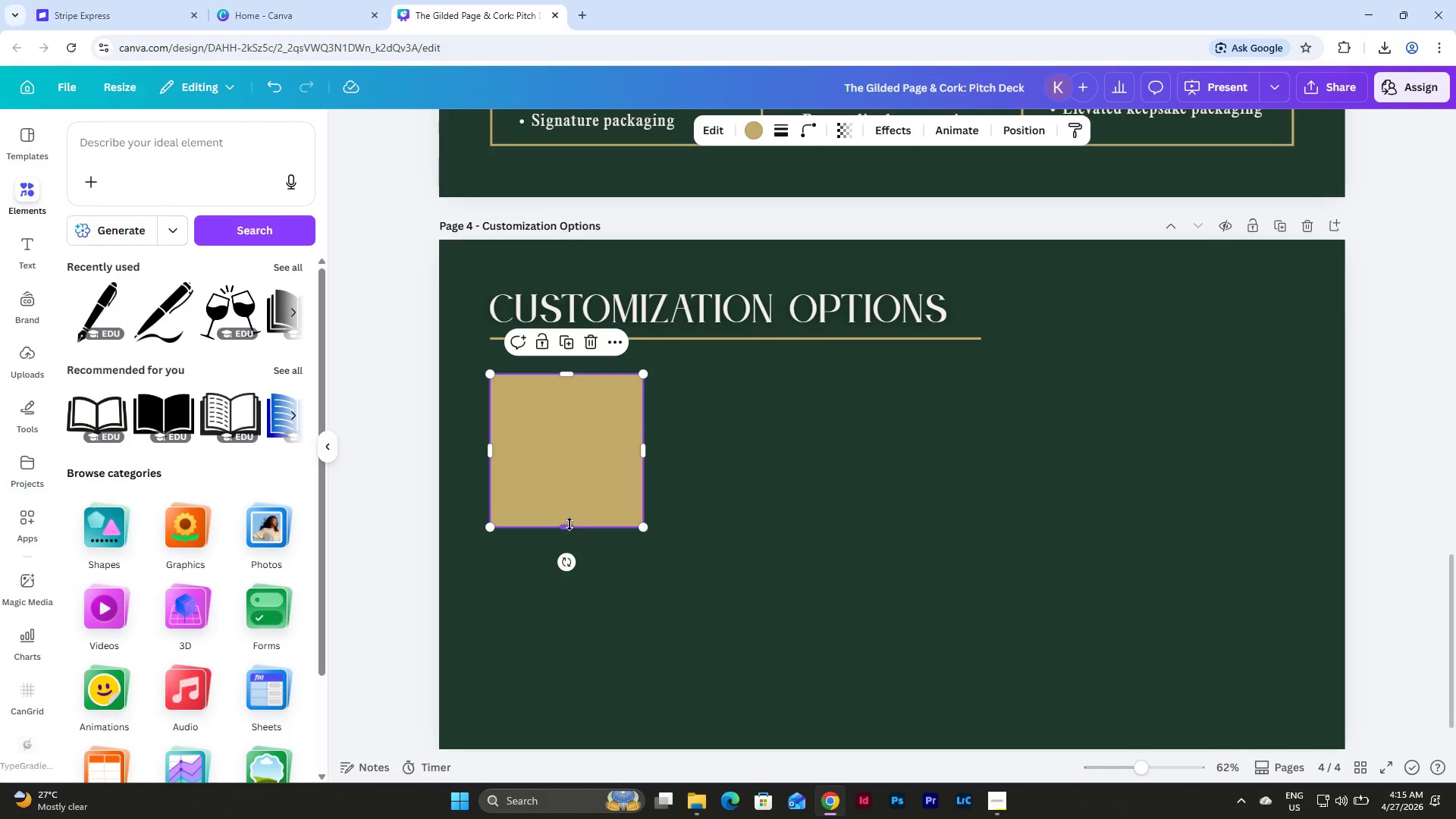 
left_click_drag(start_coordinate=[570, 524], to_coordinate=[564, 691])
 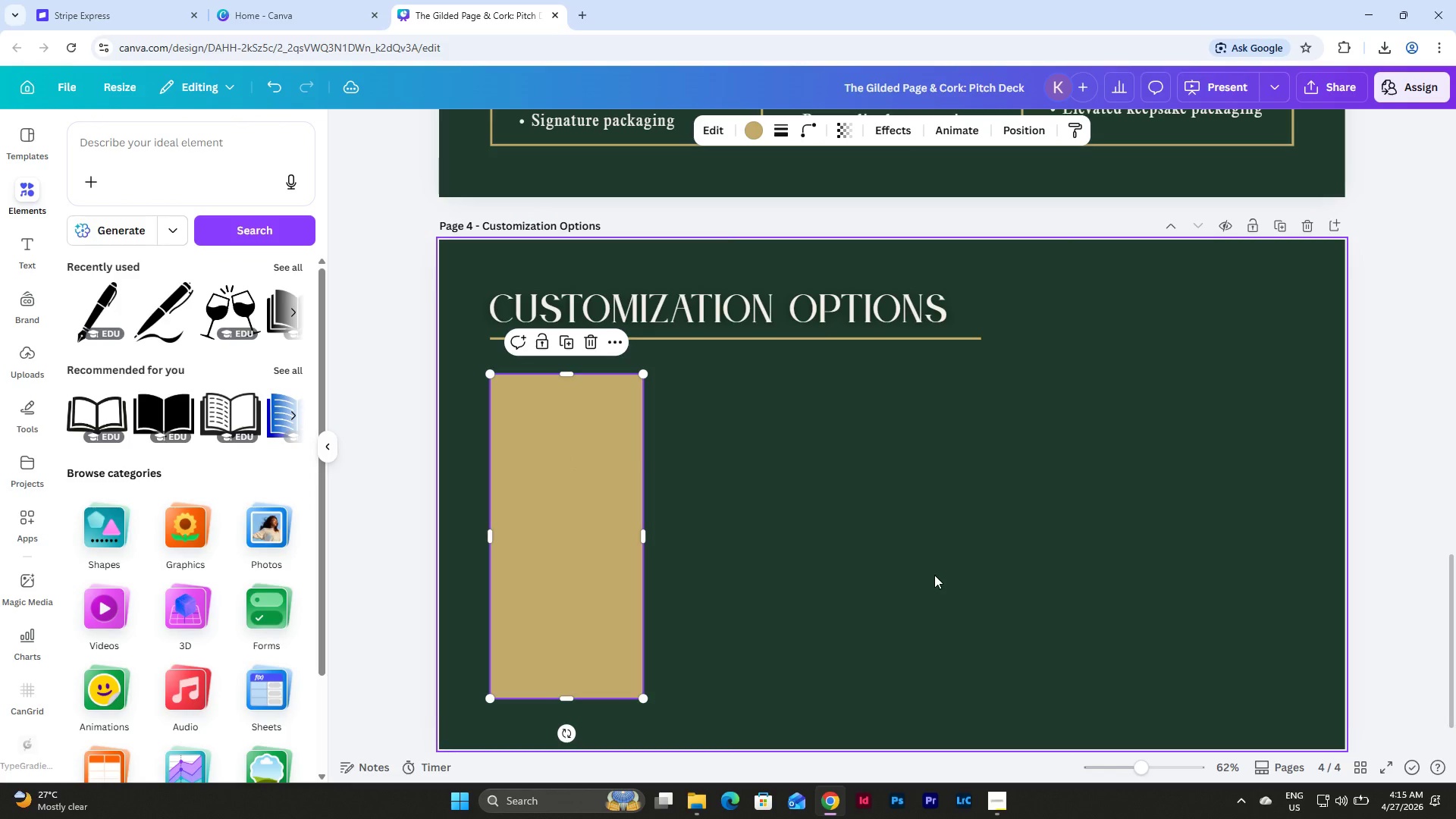 
left_click([934, 575])
 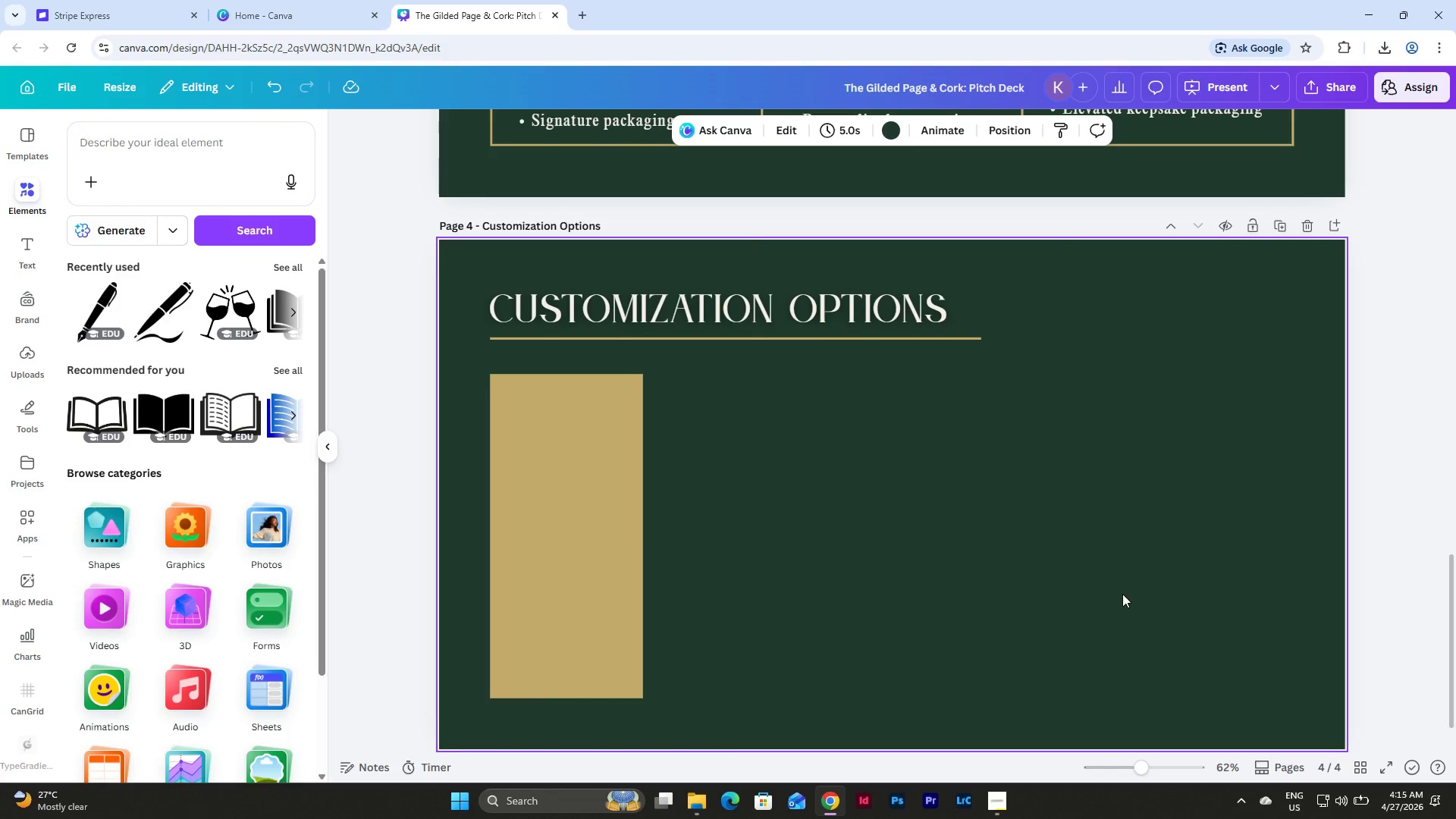 
scroll: coordinate [1125, 598], scroll_direction: up, amount: 8.0
 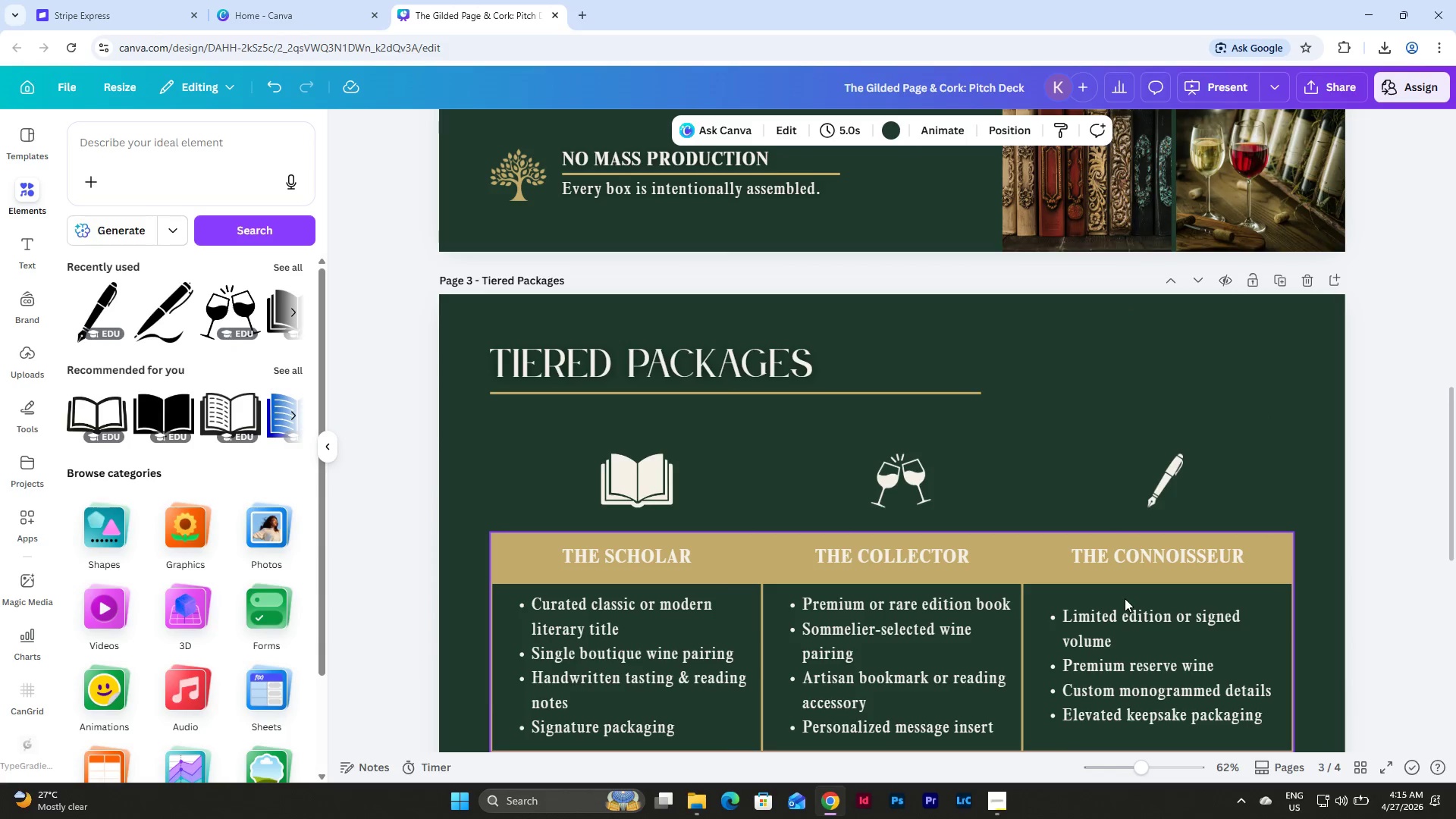 
scroll: coordinate [1125, 598], scroll_direction: down, amount: 3.0
 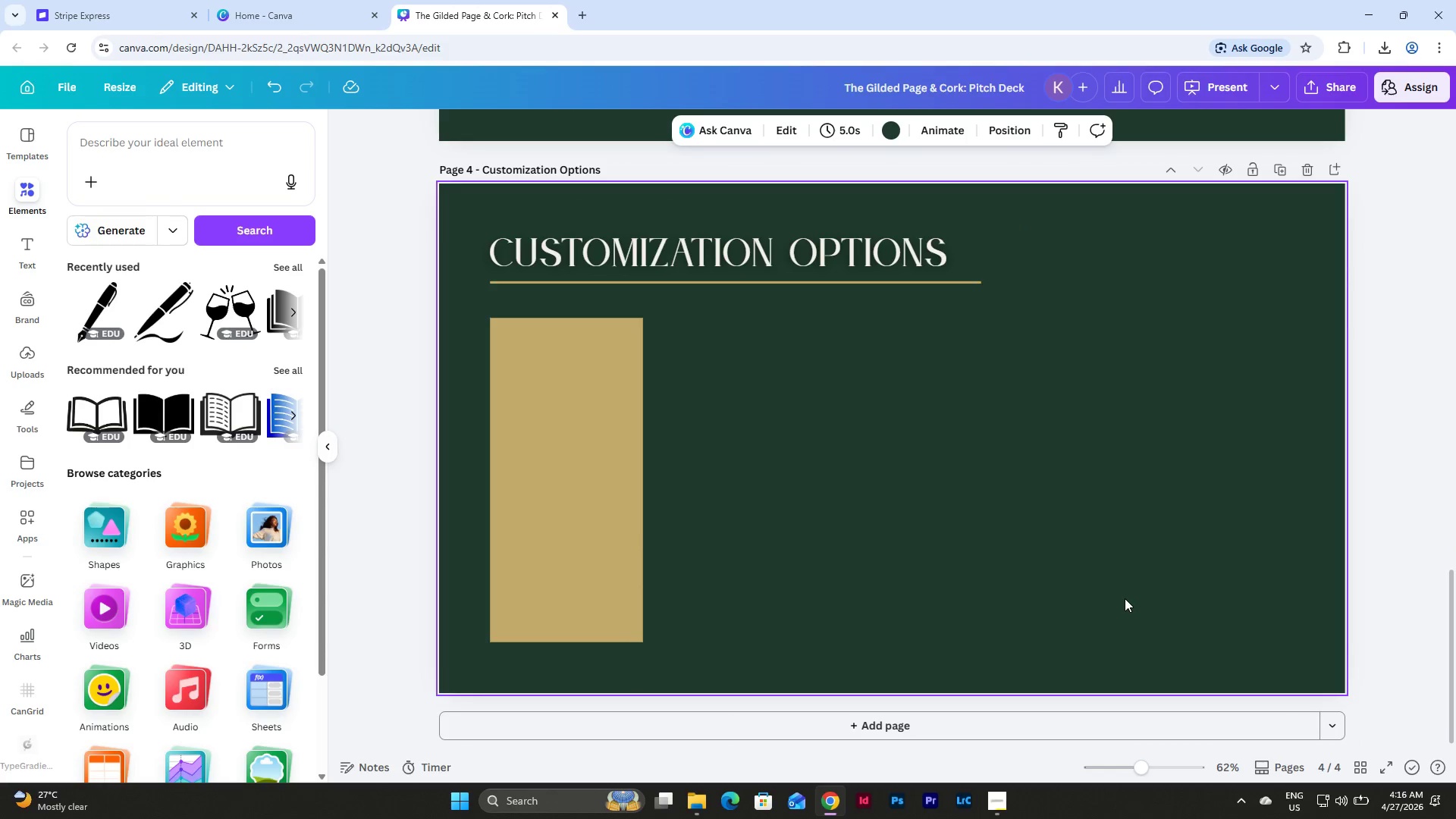 
left_click([1005, 799])